 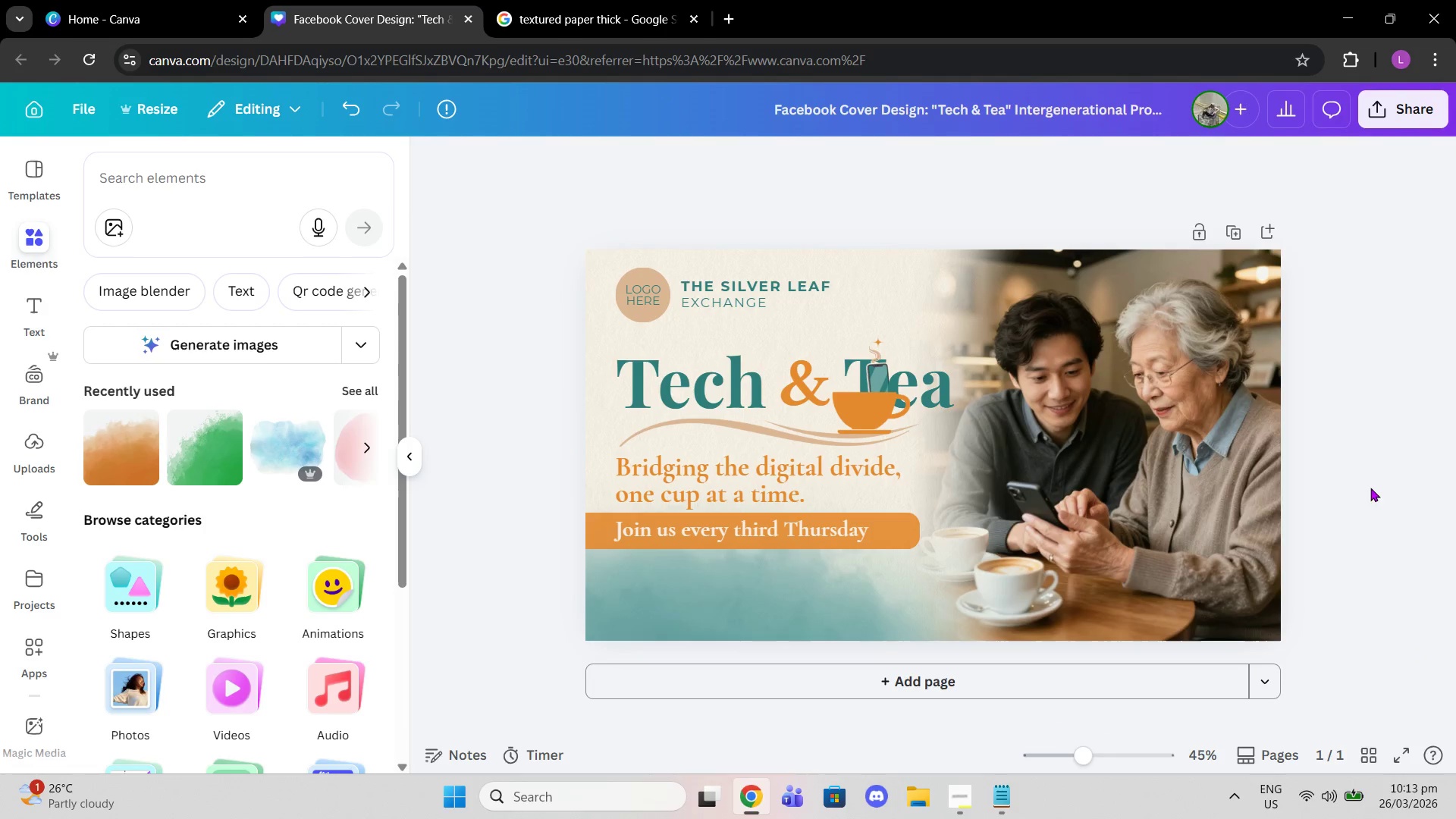 
left_click([244, 199])
 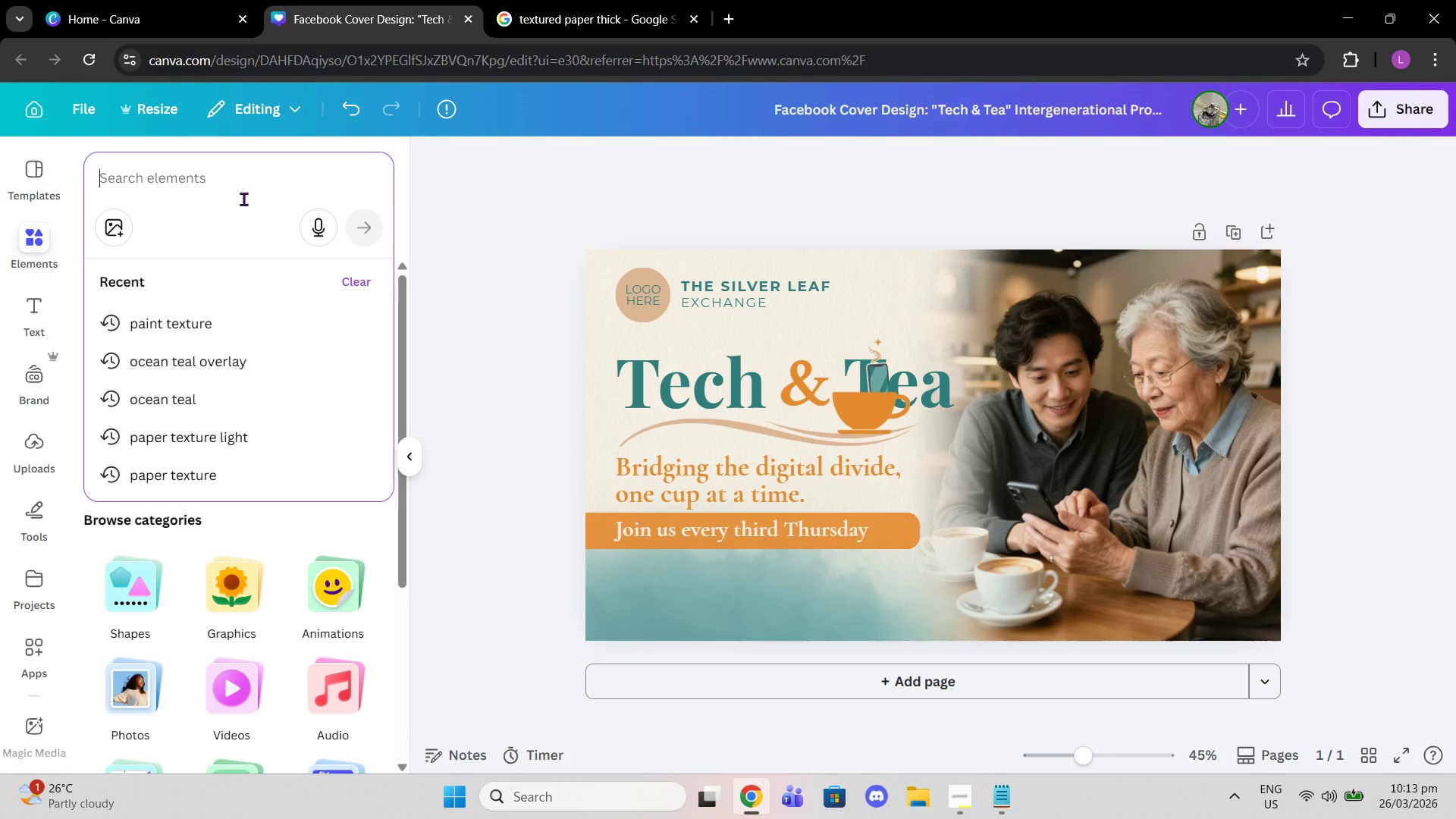 
type(tech)
 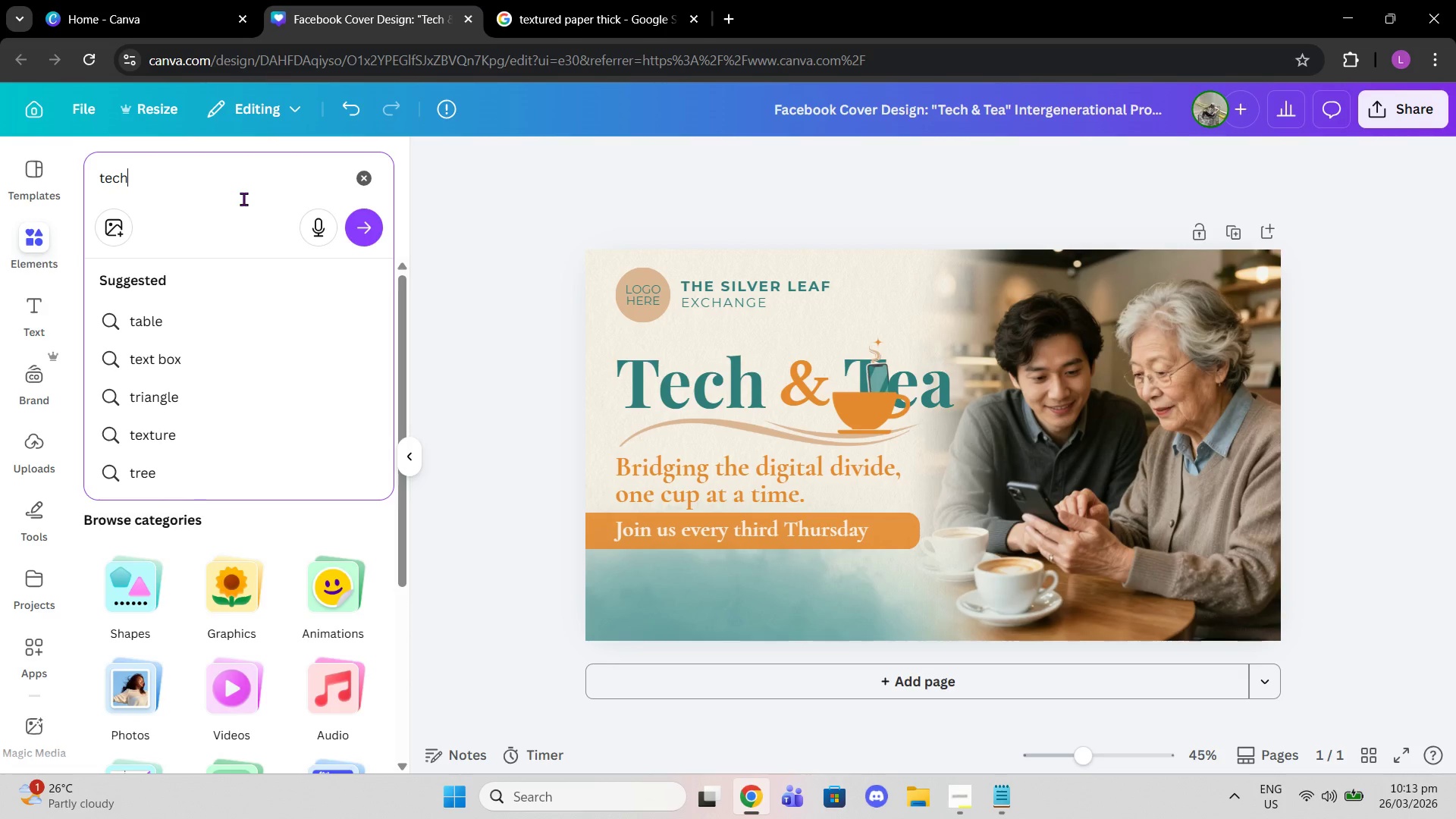 
key(Enter)
 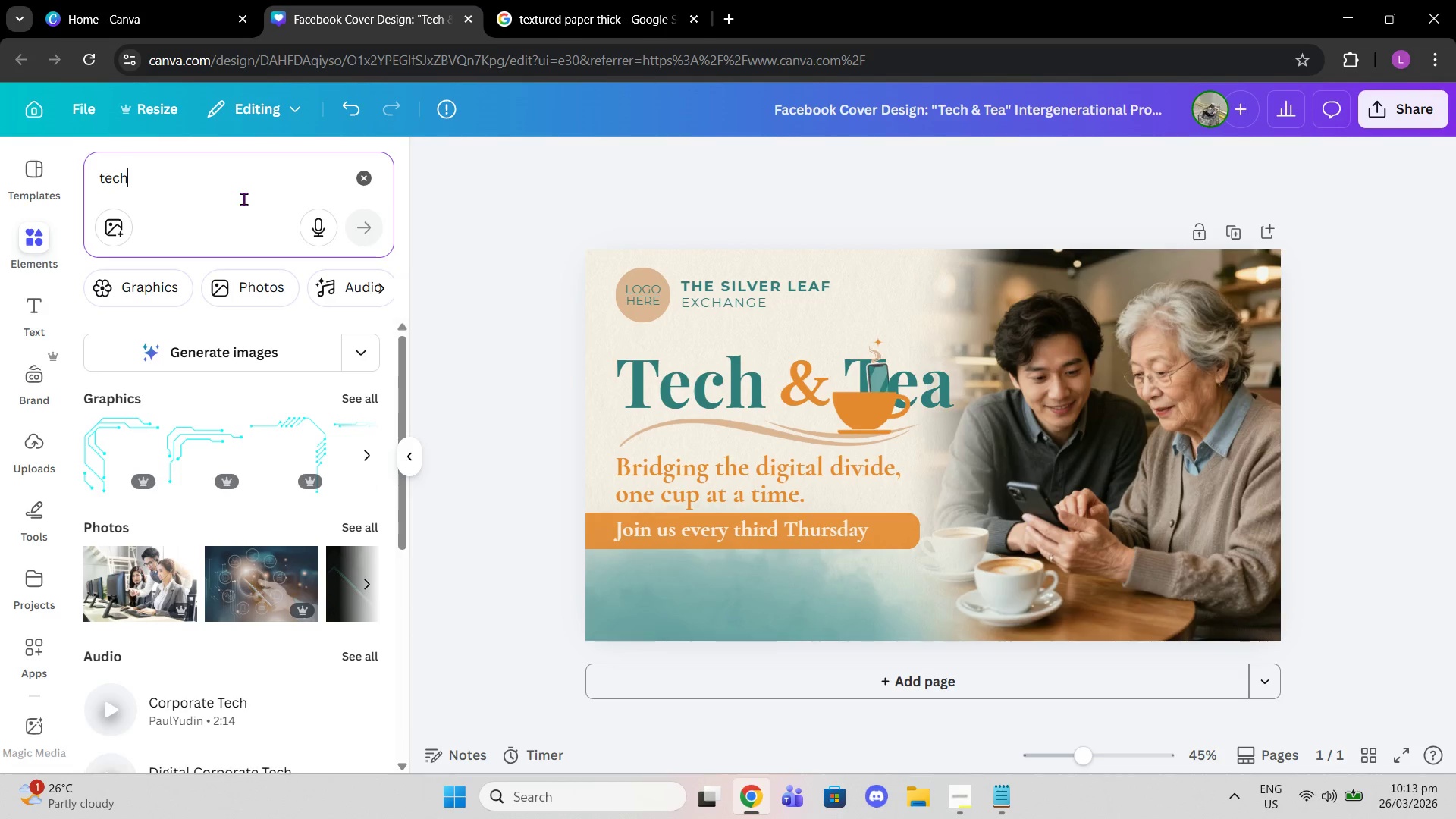 
wait(5.01)
 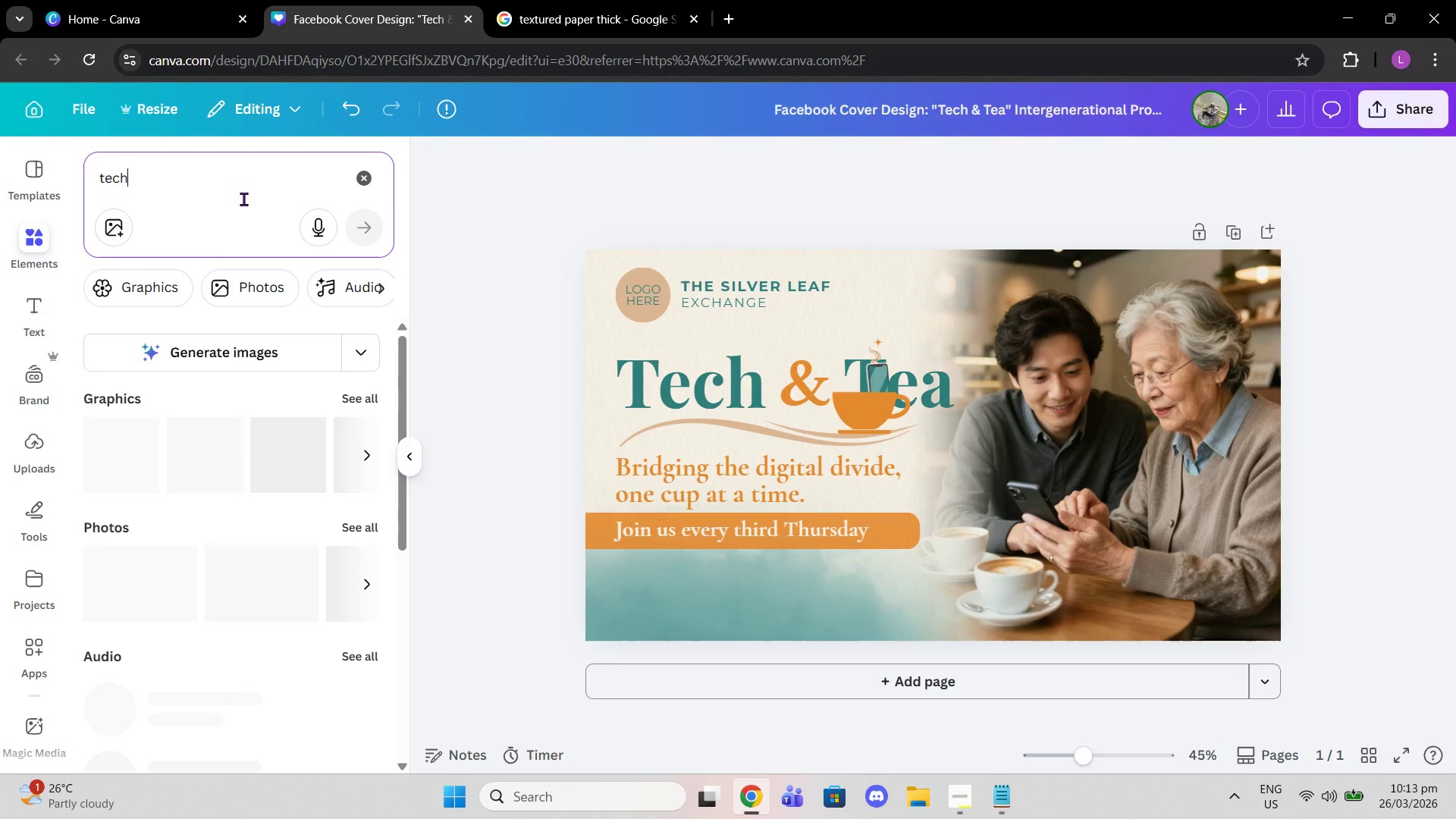 
key(Backspace)
key(Backspace)
key(Backspace)
key(Backspace)
key(Backspace)
type(beans)
 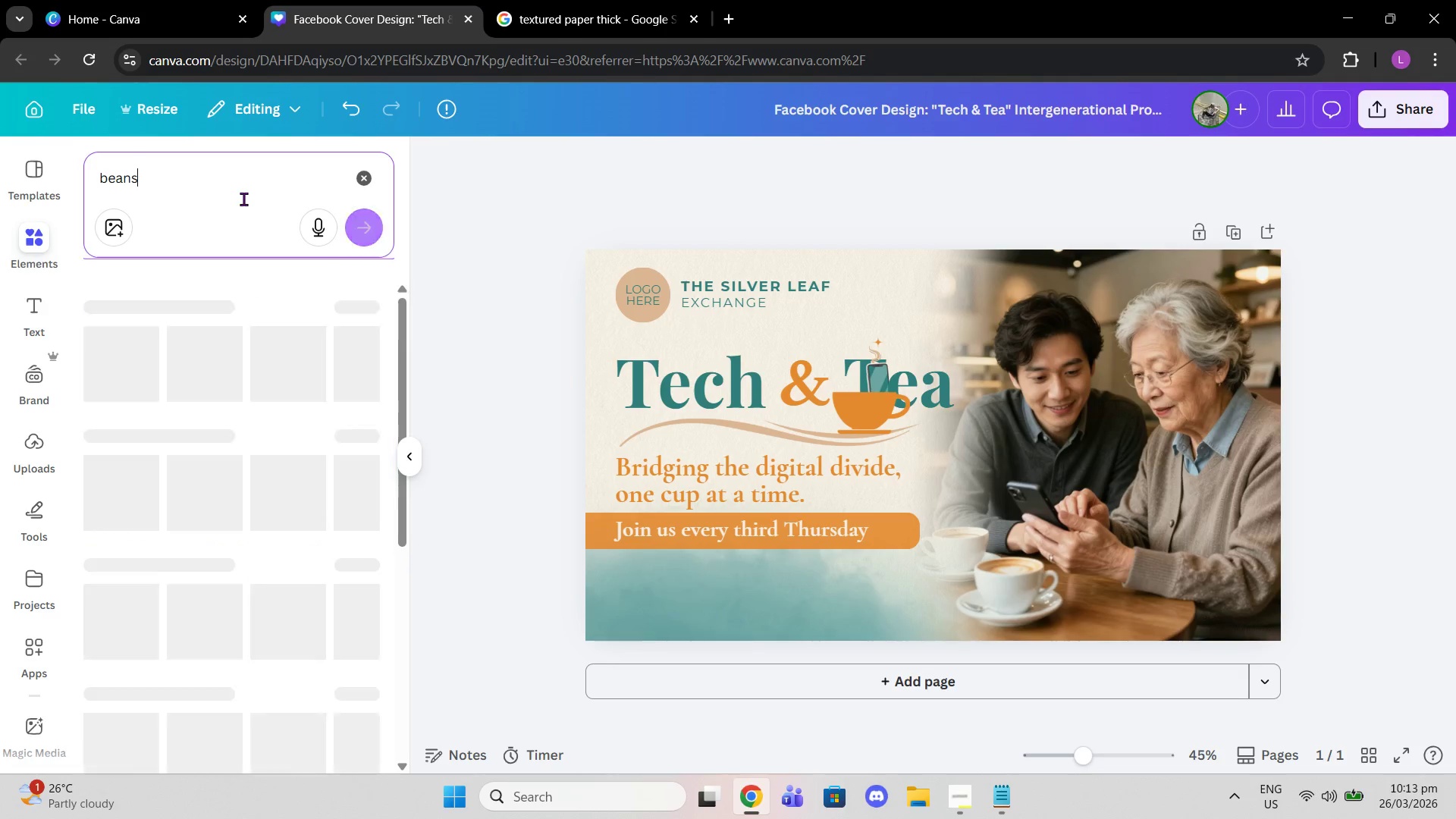 
key(Enter)
 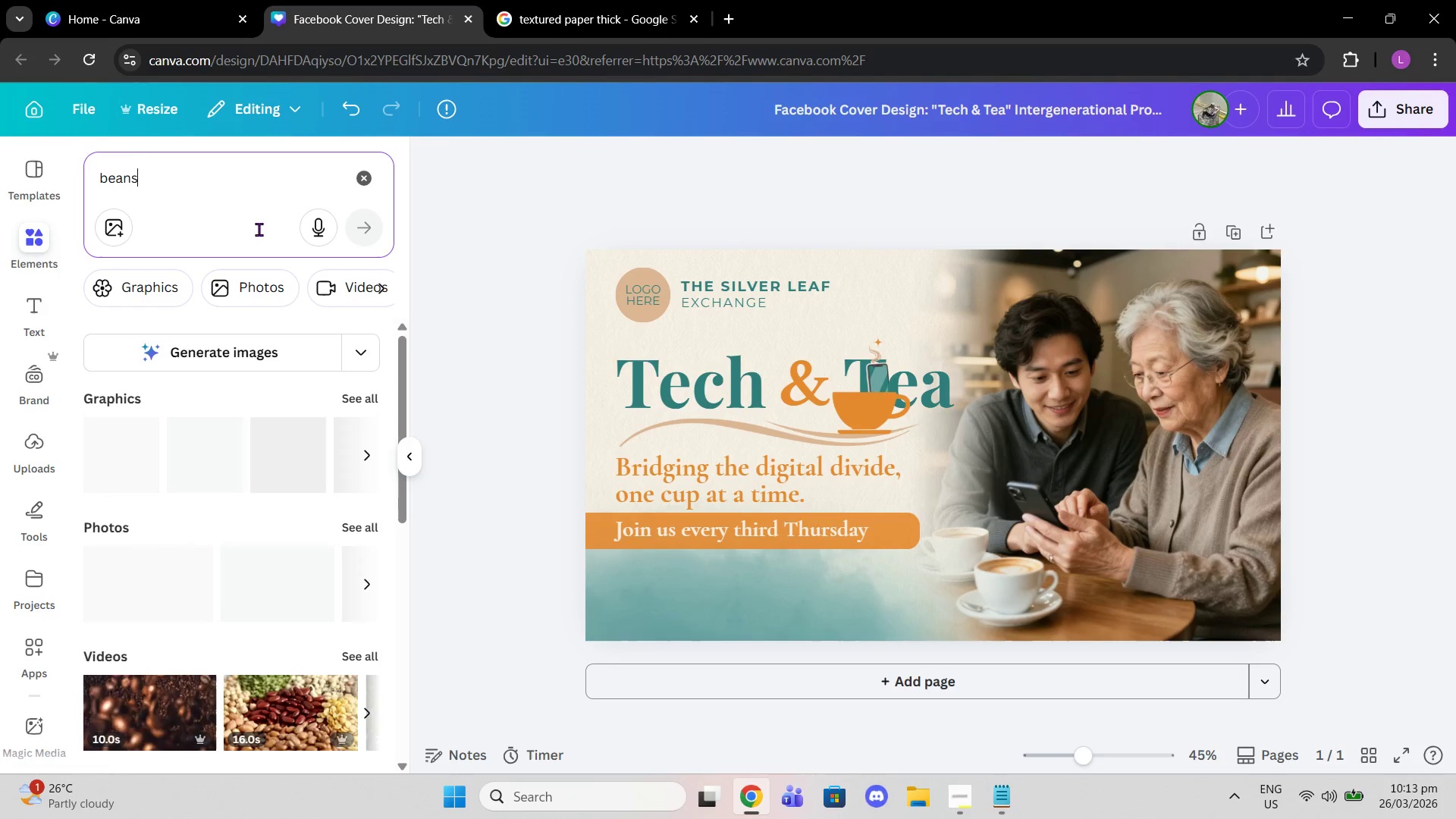 
left_click([95, 176])
 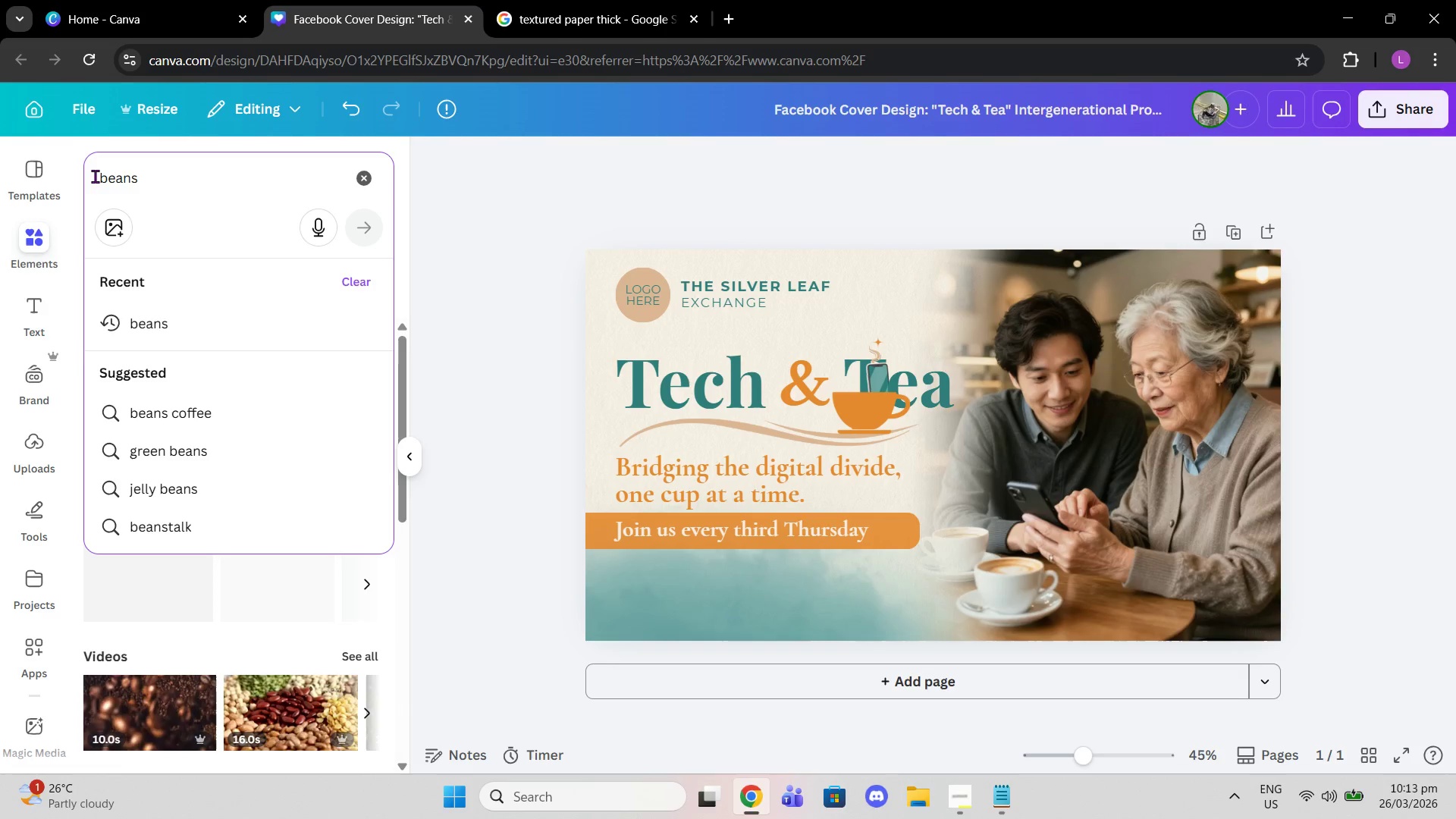 
type(coffee )
 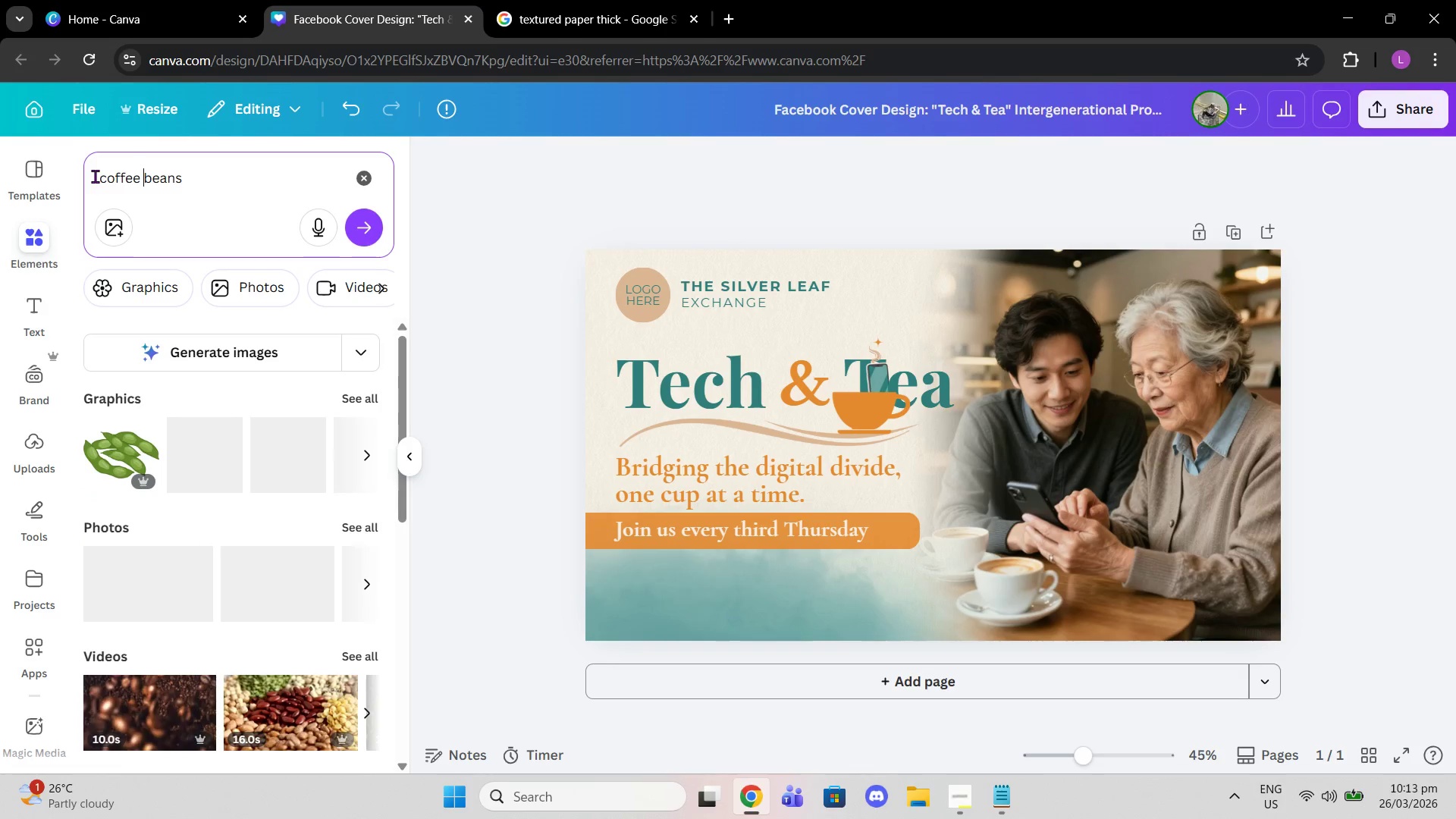 
key(Enter)
 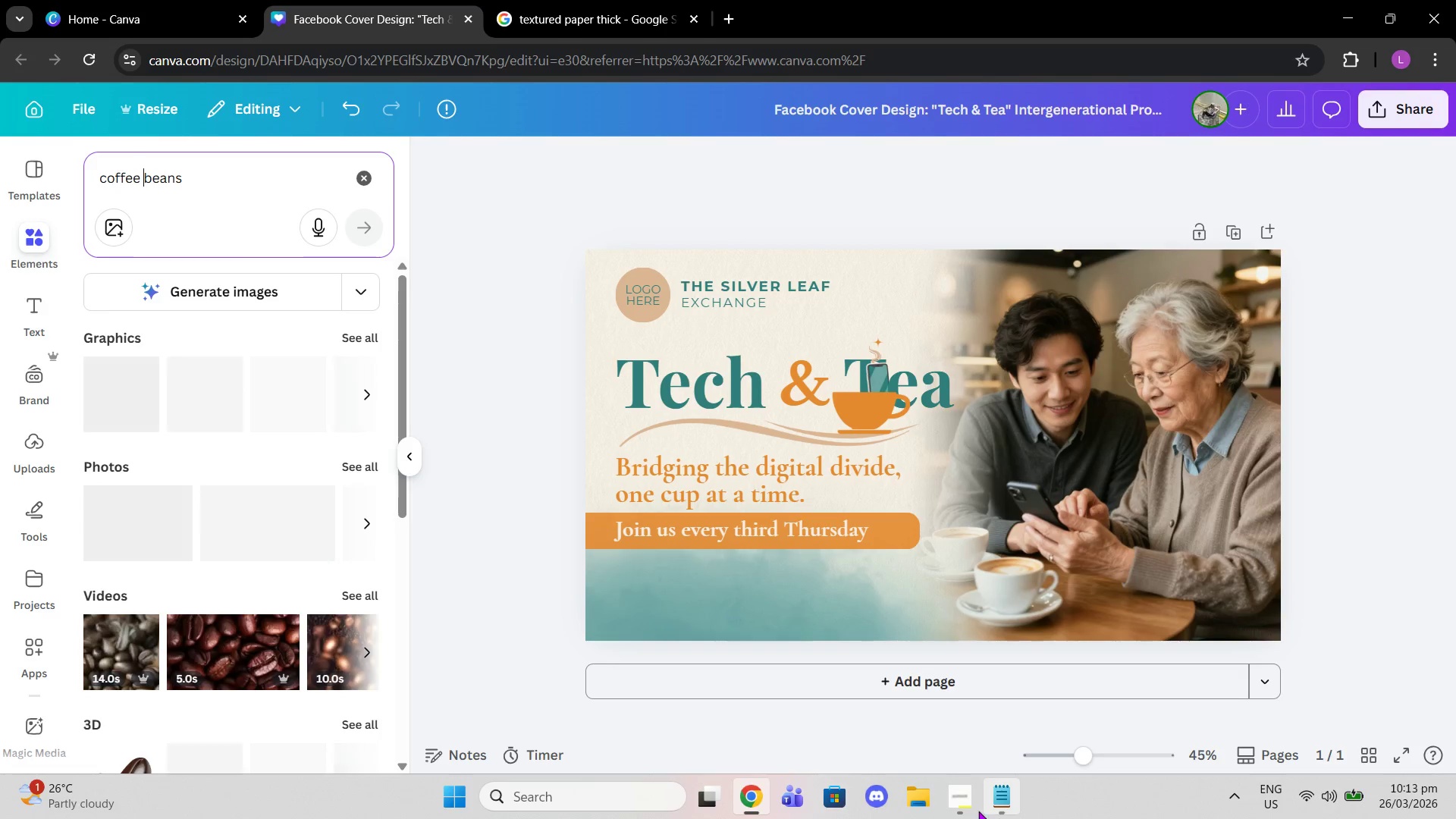 
left_click([963, 802])